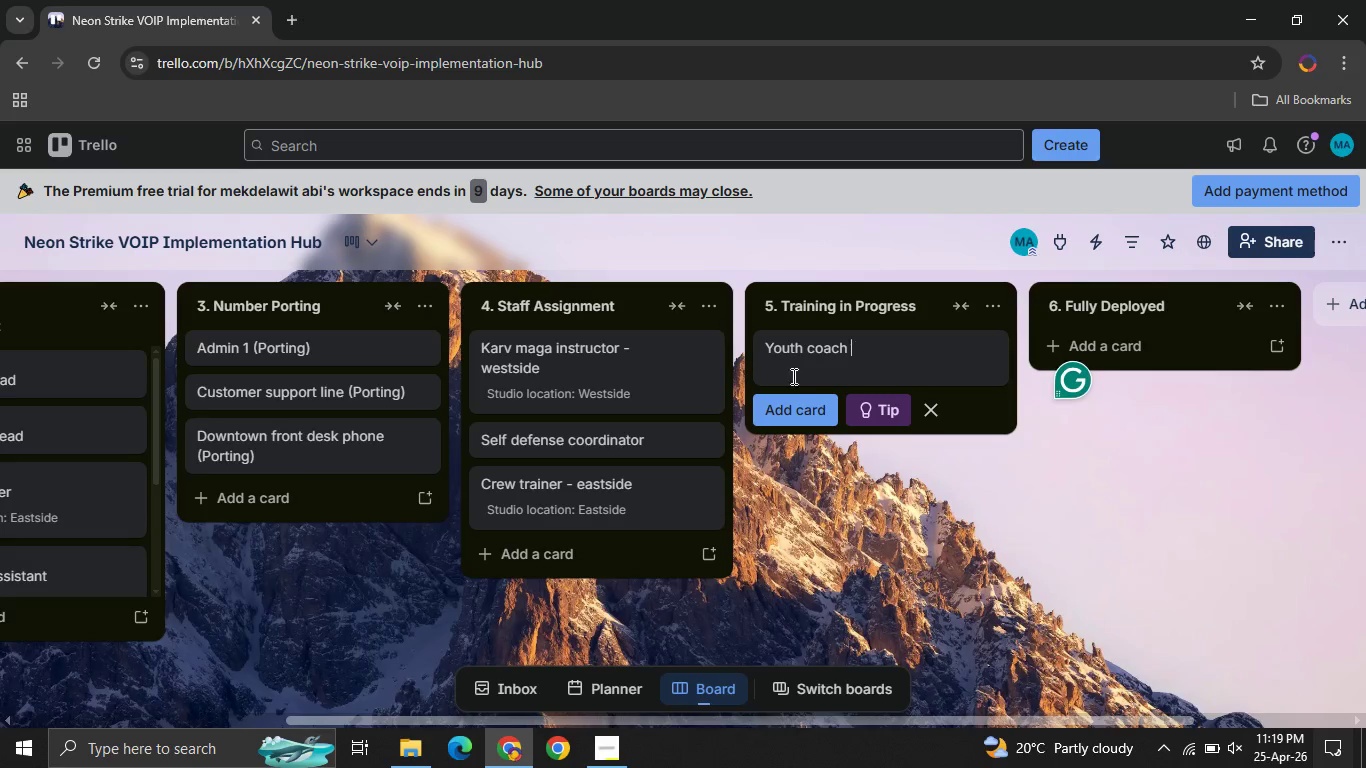 
left_click([783, 411])
 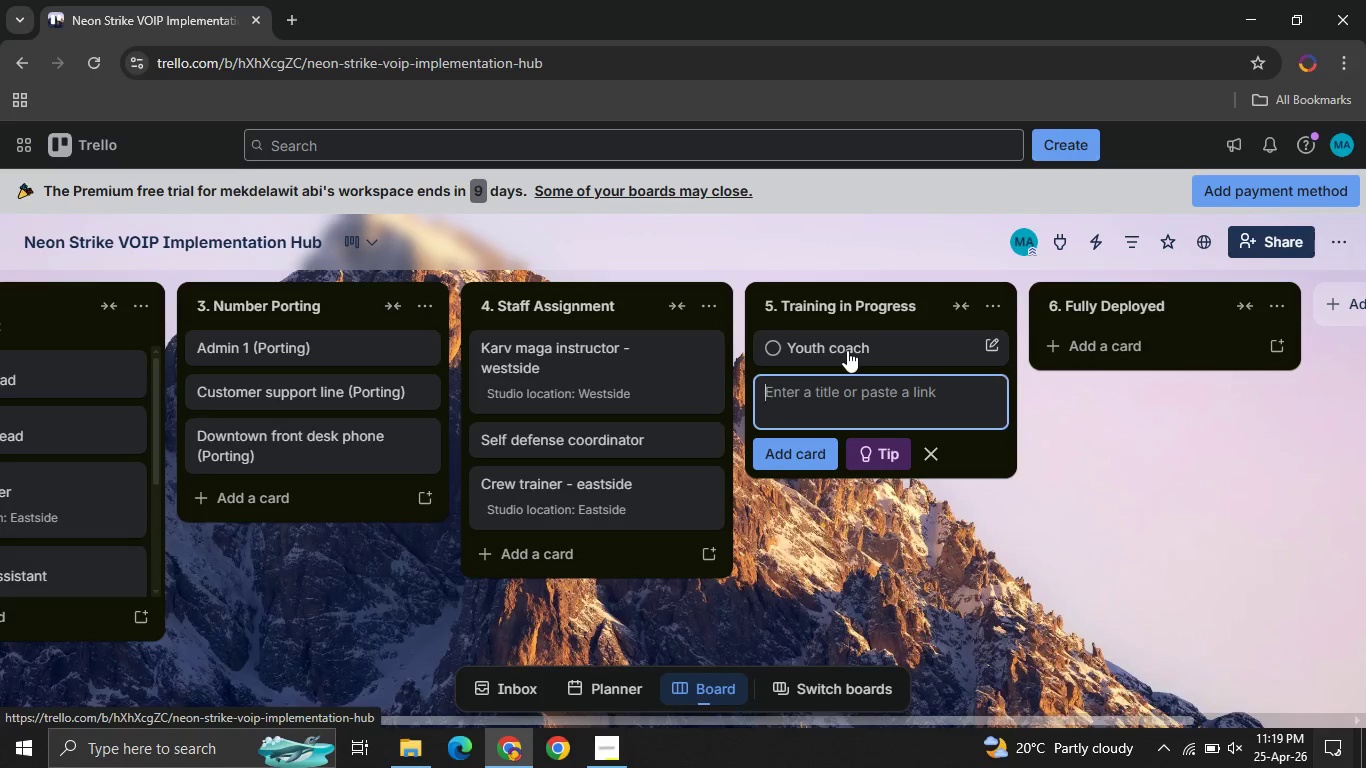 
left_click([847, 350])
 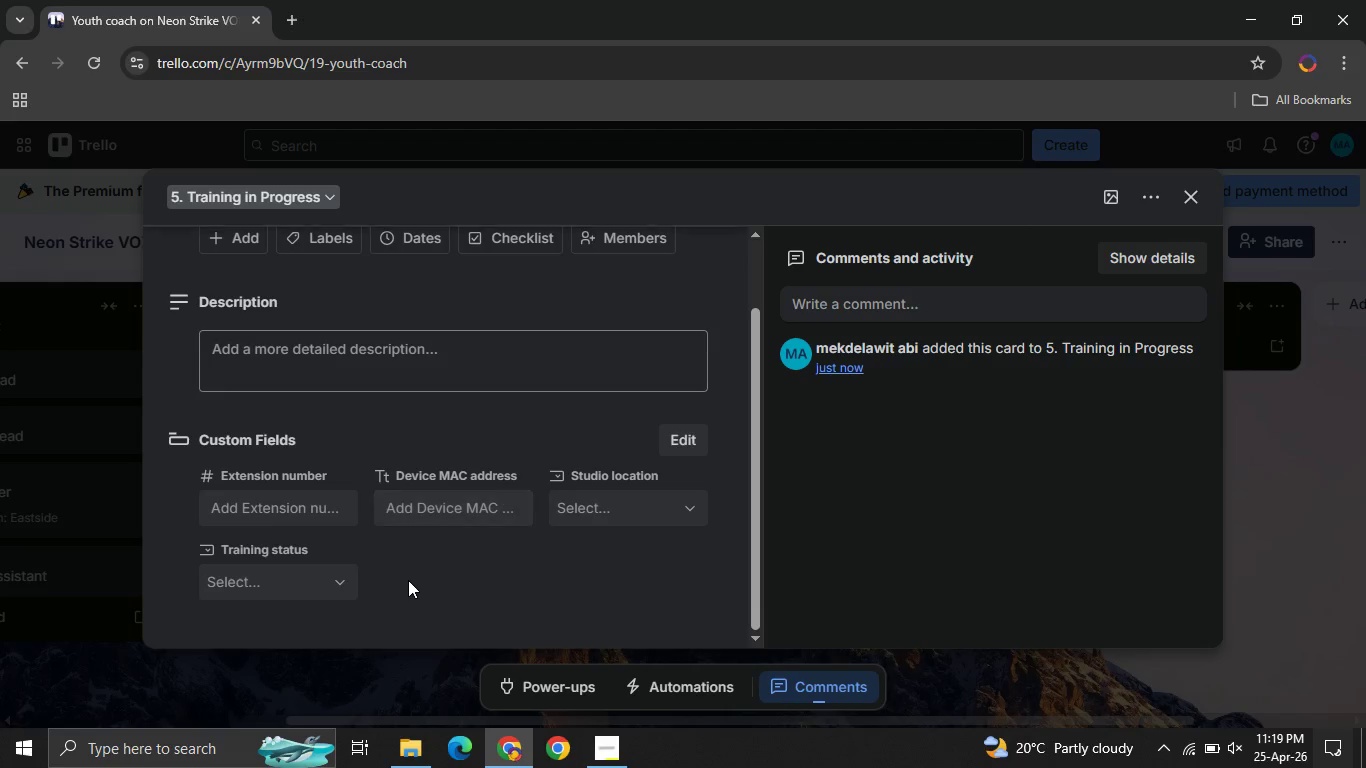 
left_click([299, 576])
 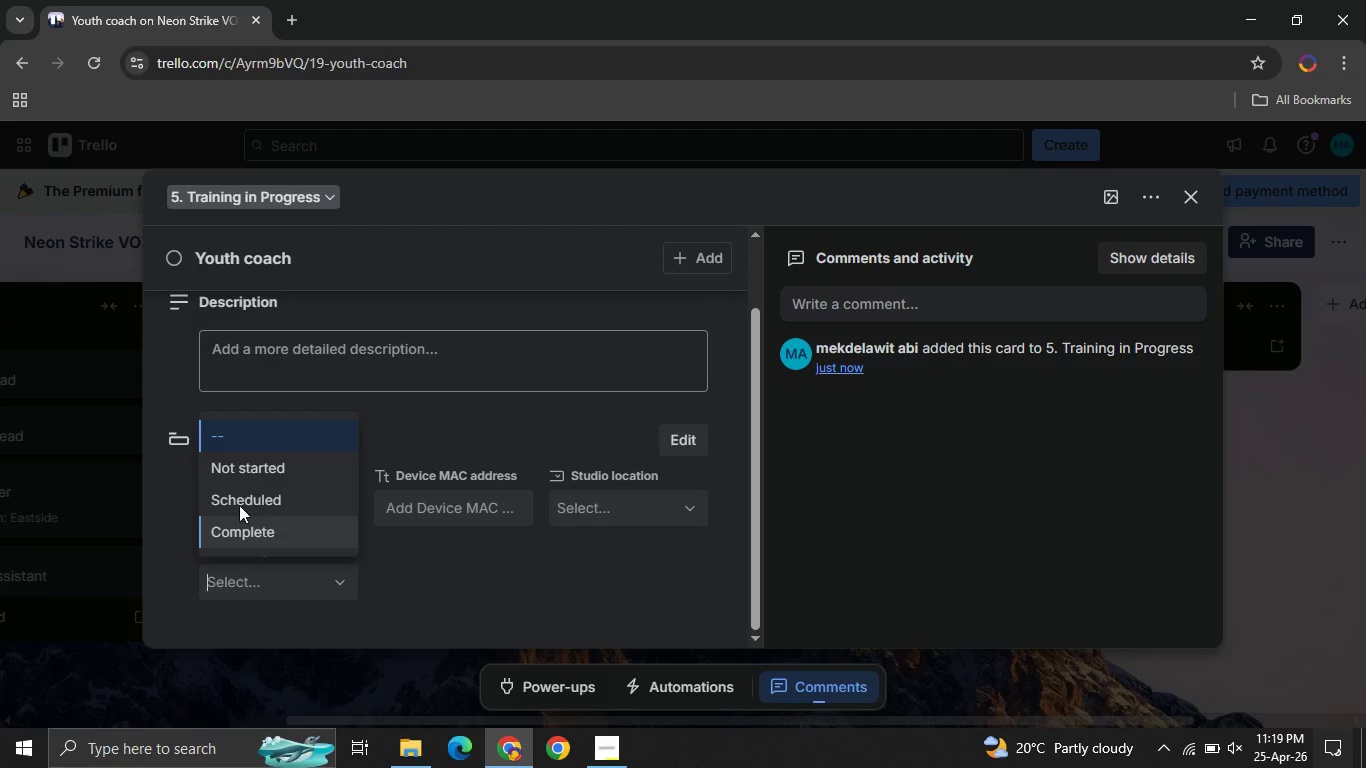 
left_click([227, 497])
 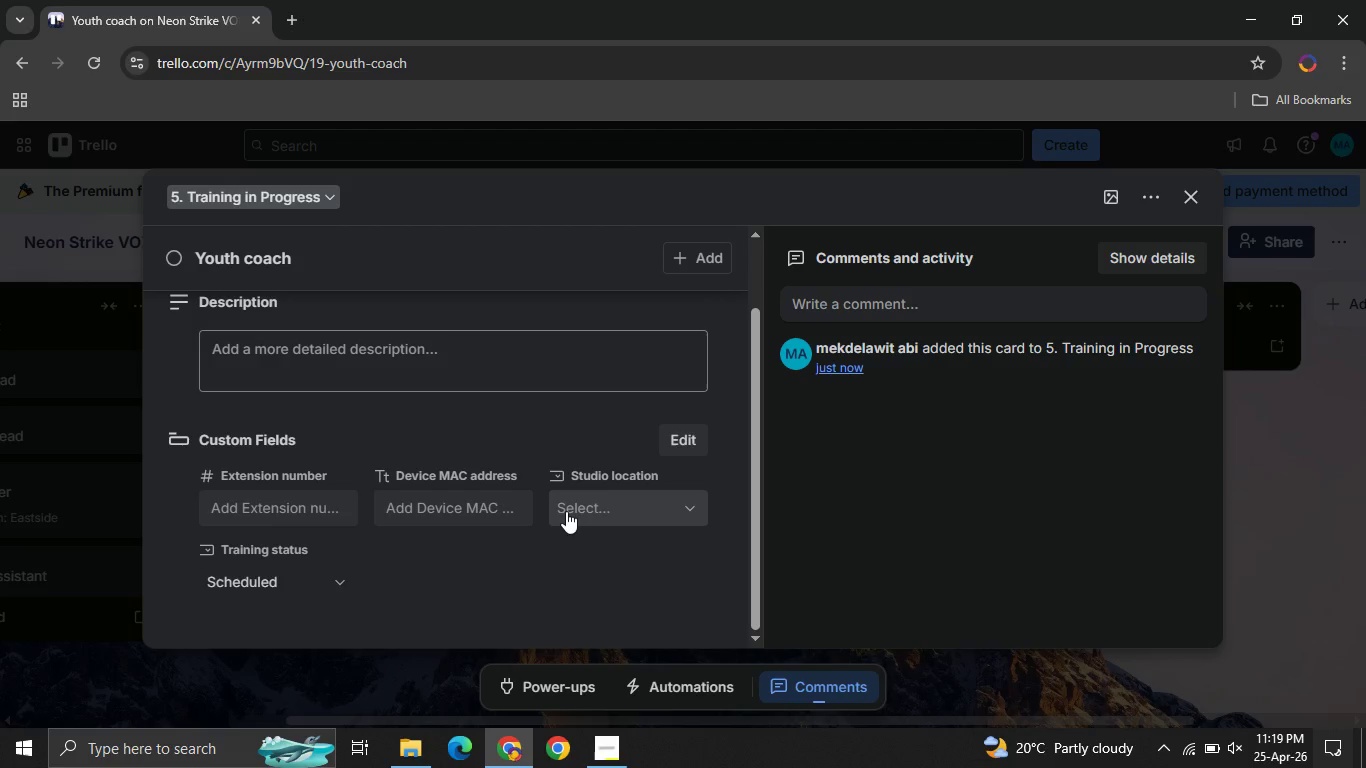 
left_click([566, 511])
 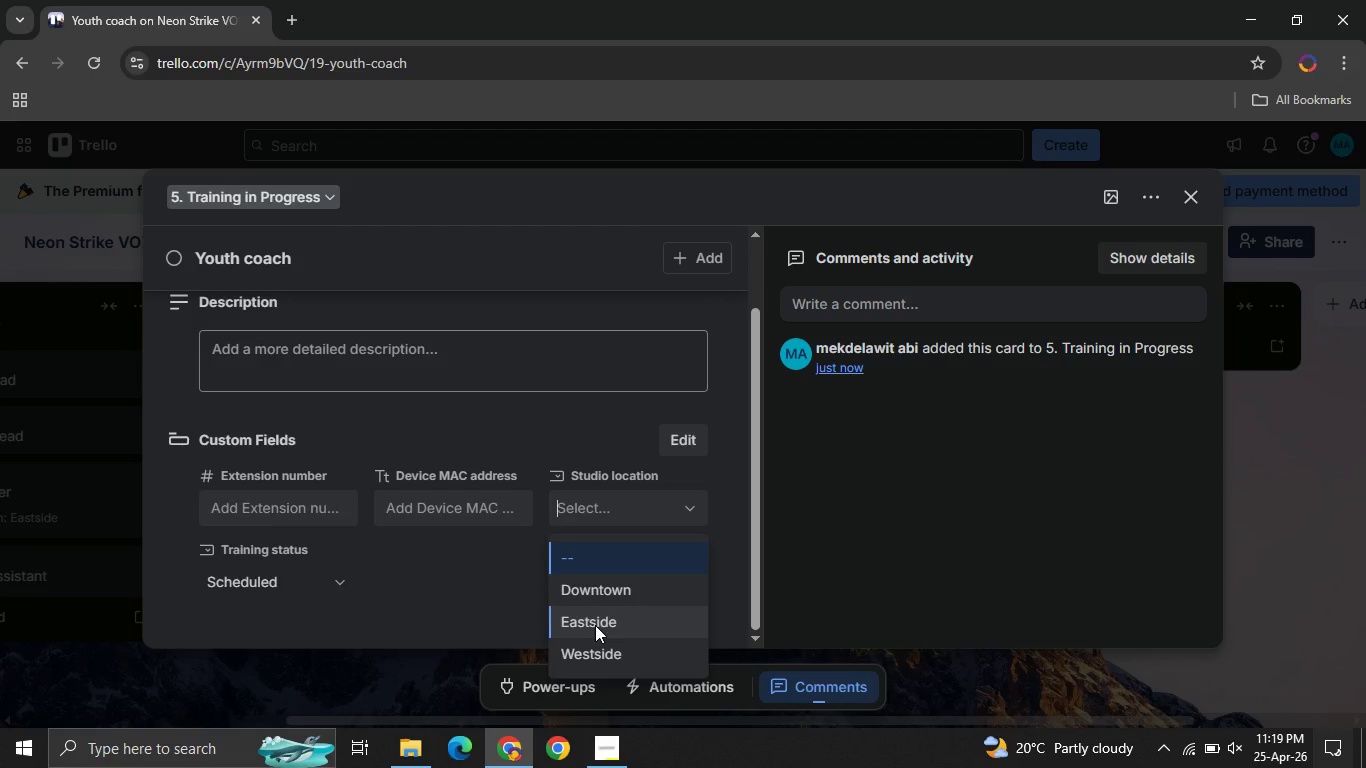 
left_click([595, 625])
 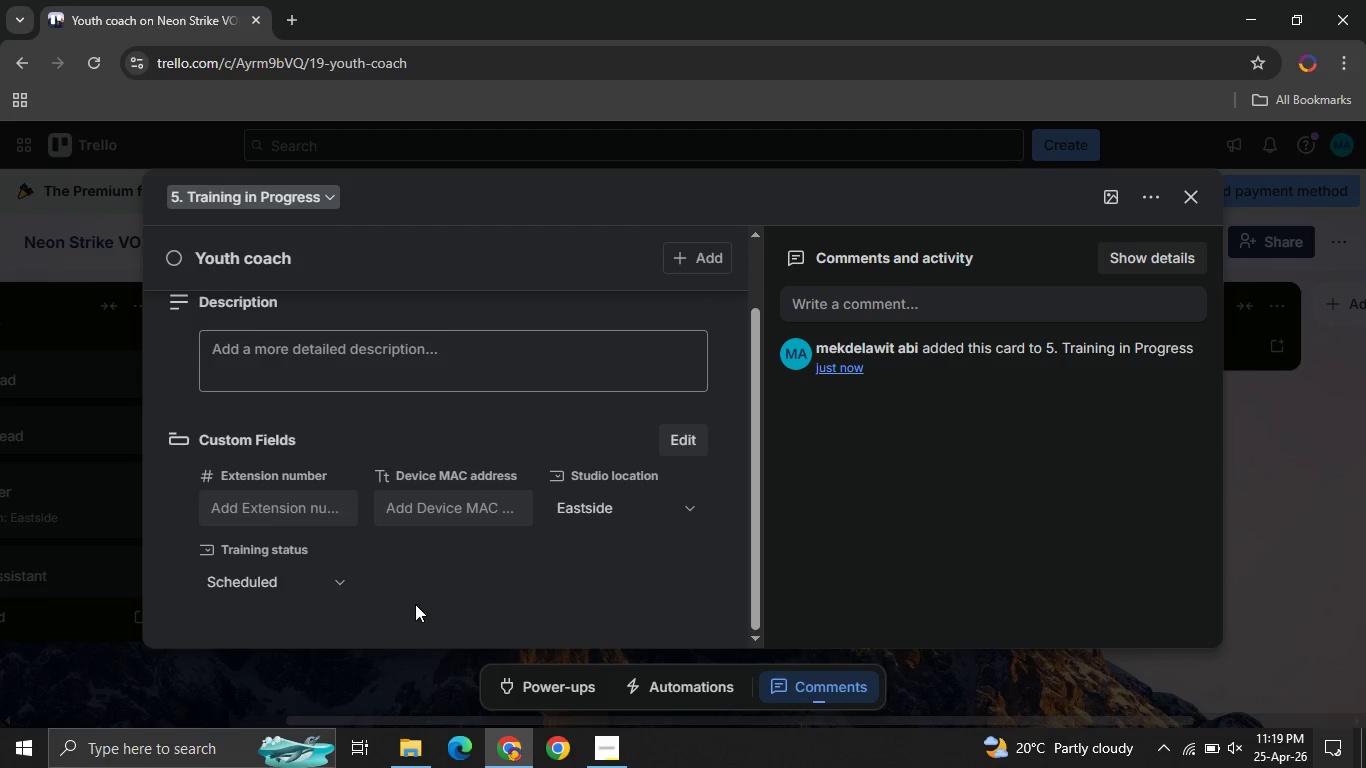 
left_click([415, 604])
 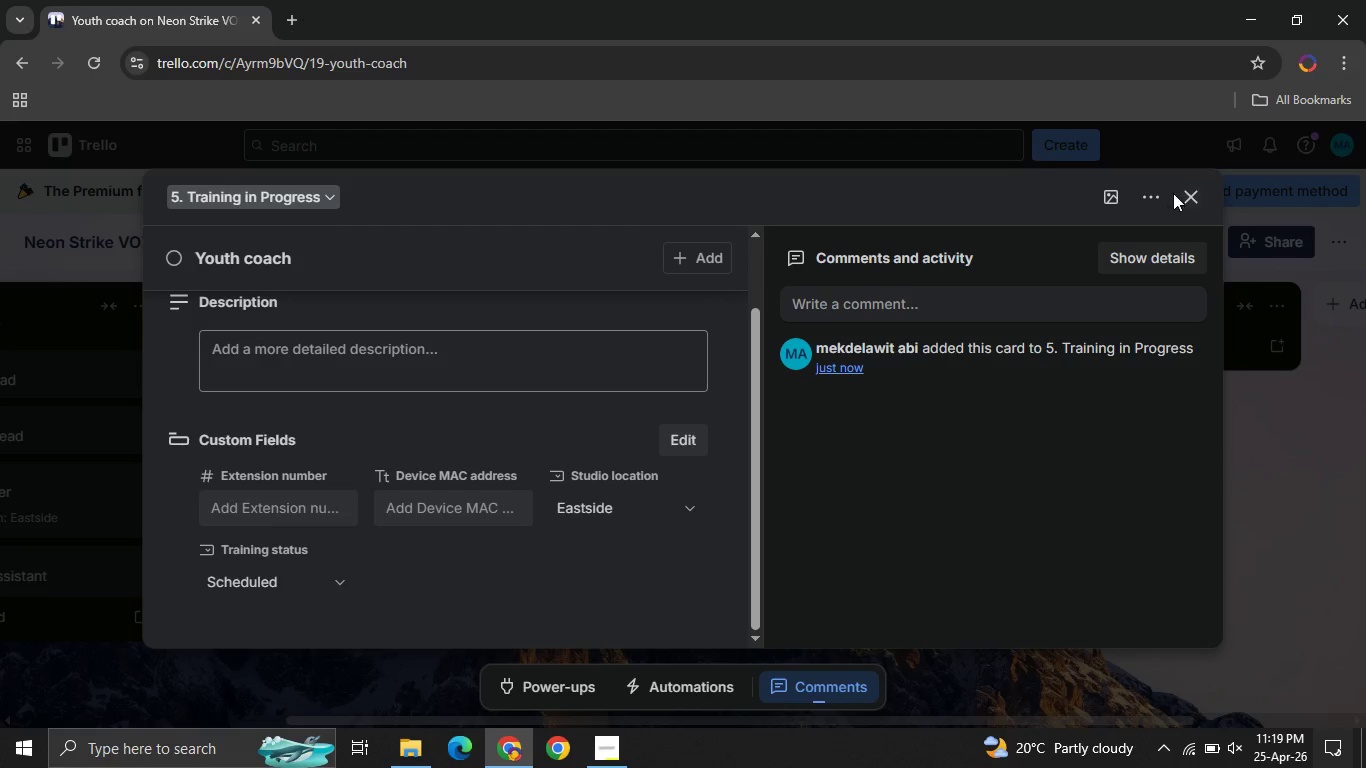 
left_click([1173, 193])
 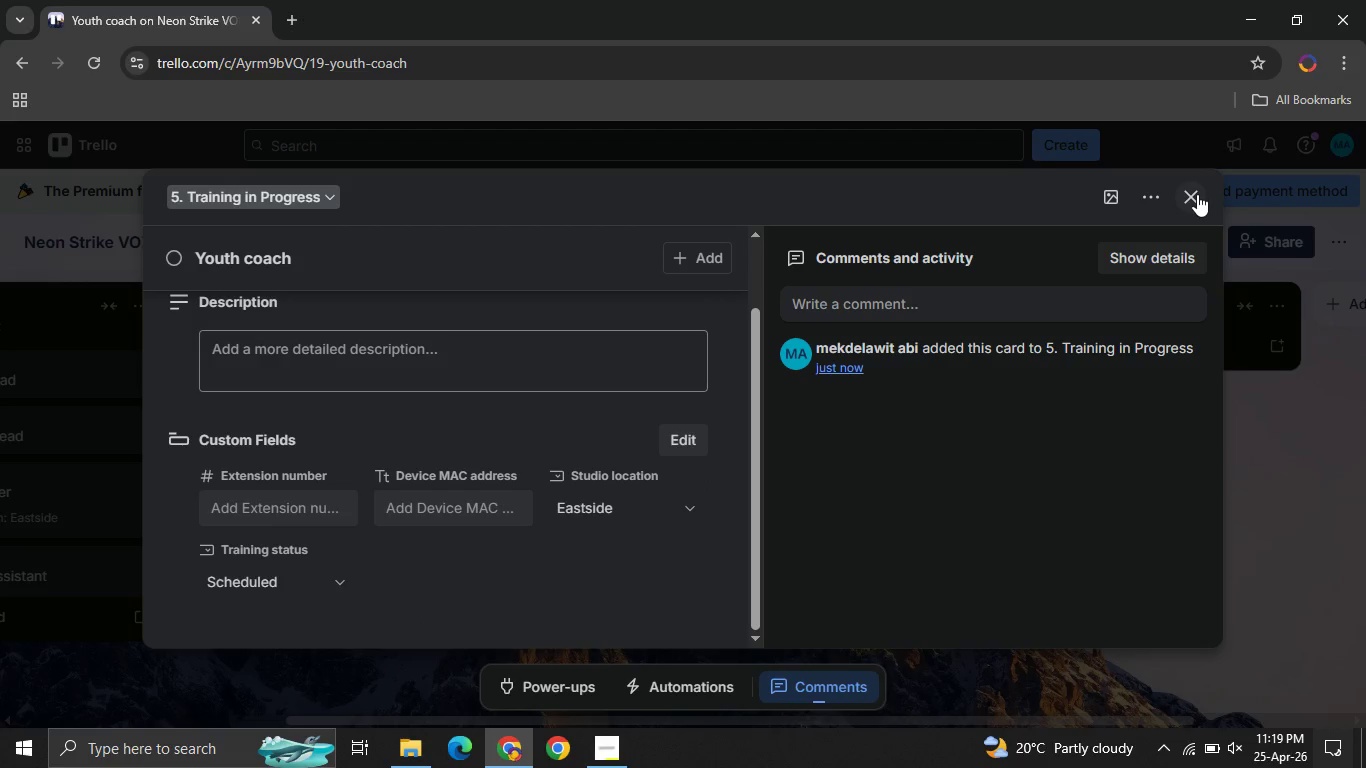 
left_click([1197, 194])
 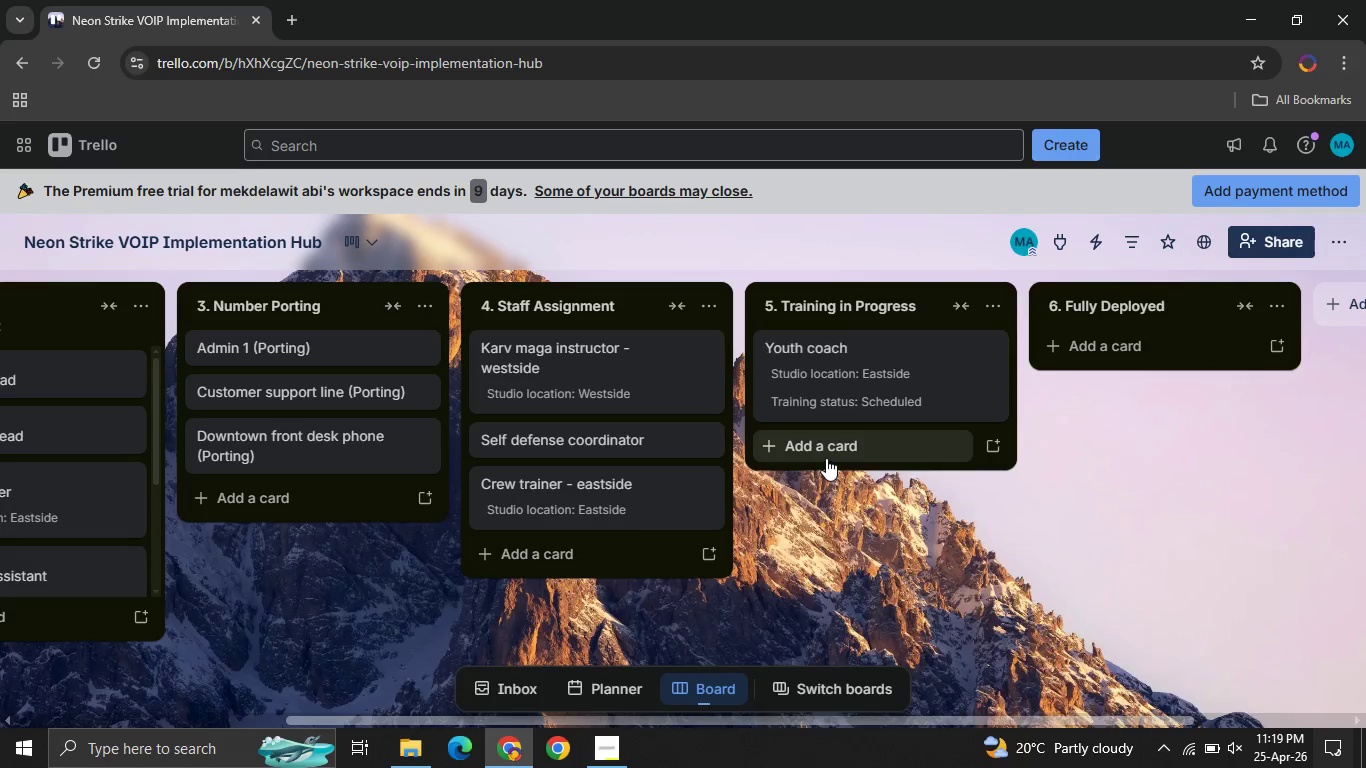 
left_click([826, 458])
 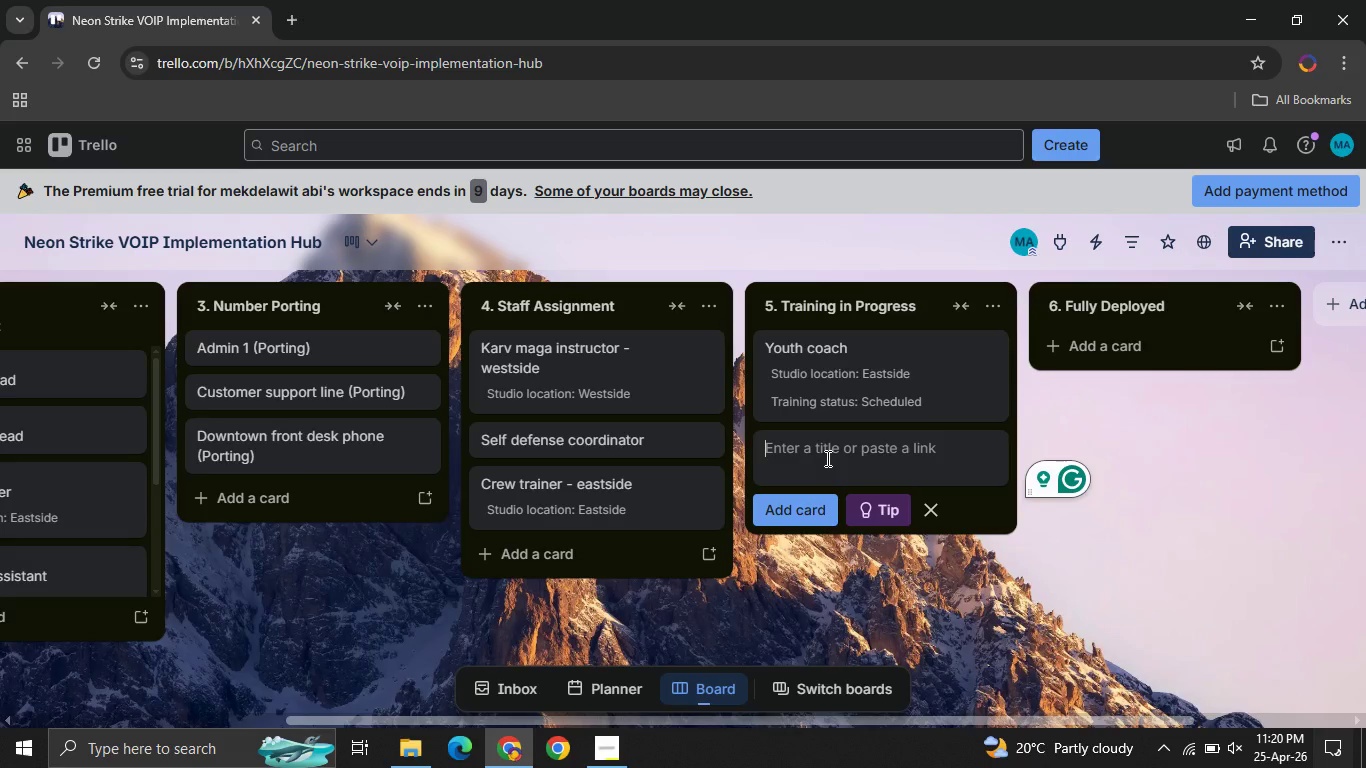 
wait(31.83)
 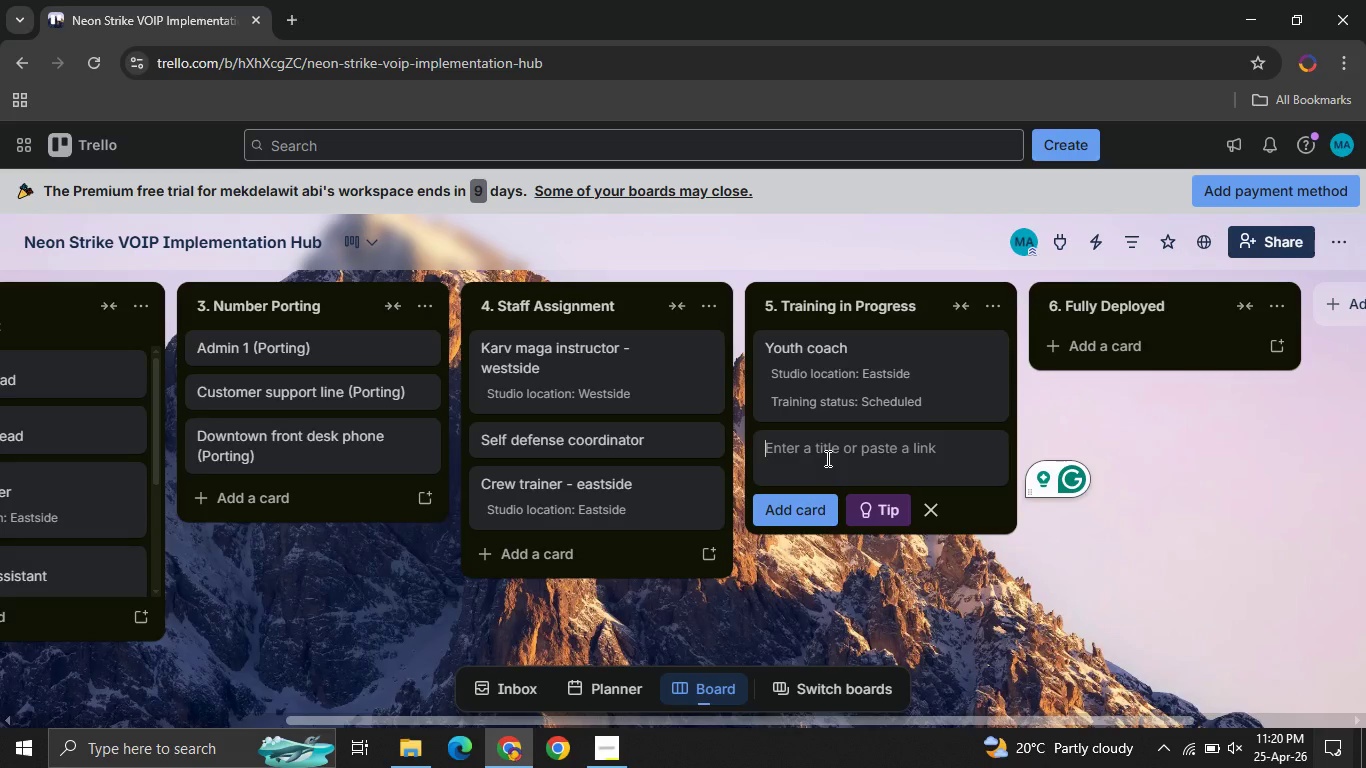 
type(Beginner dance coah )
 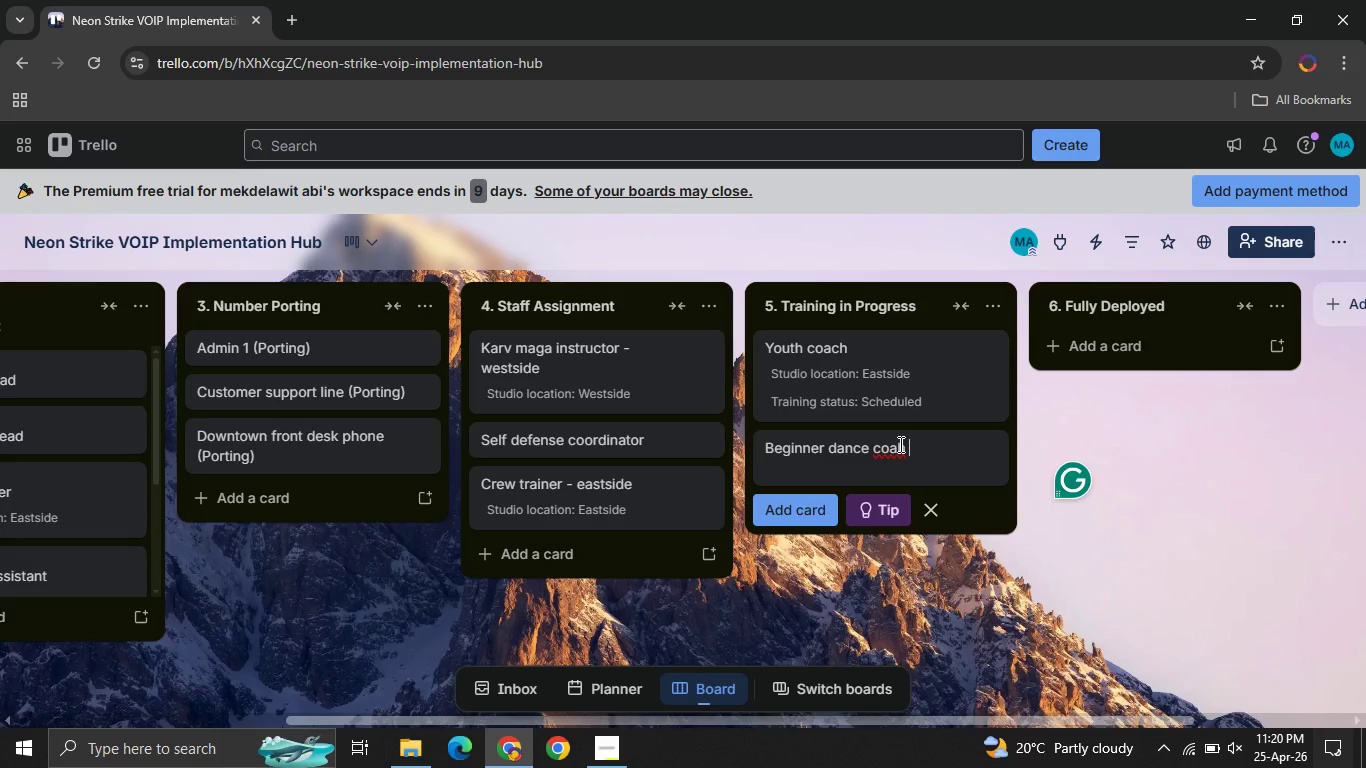 
key(Backspace)
key(Backspace)
type(ch )
 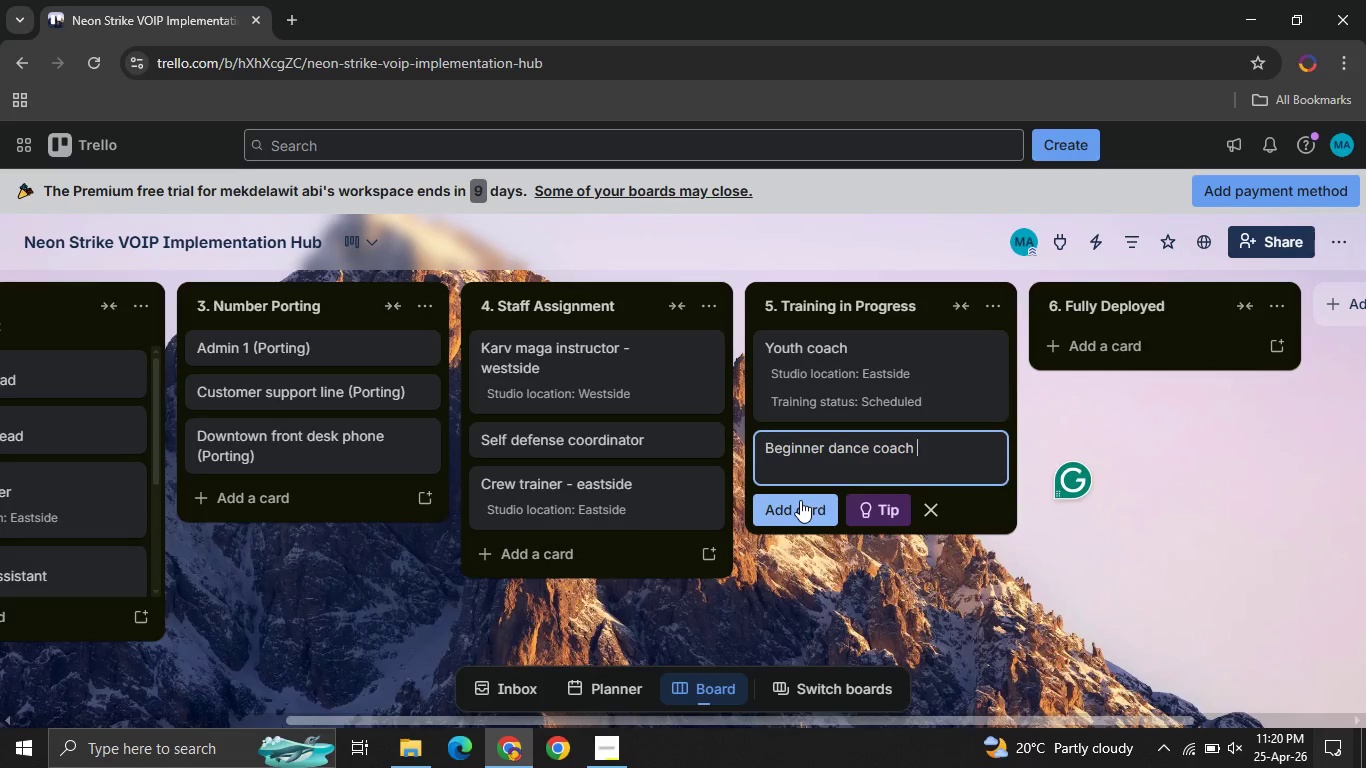 
left_click([800, 500])
 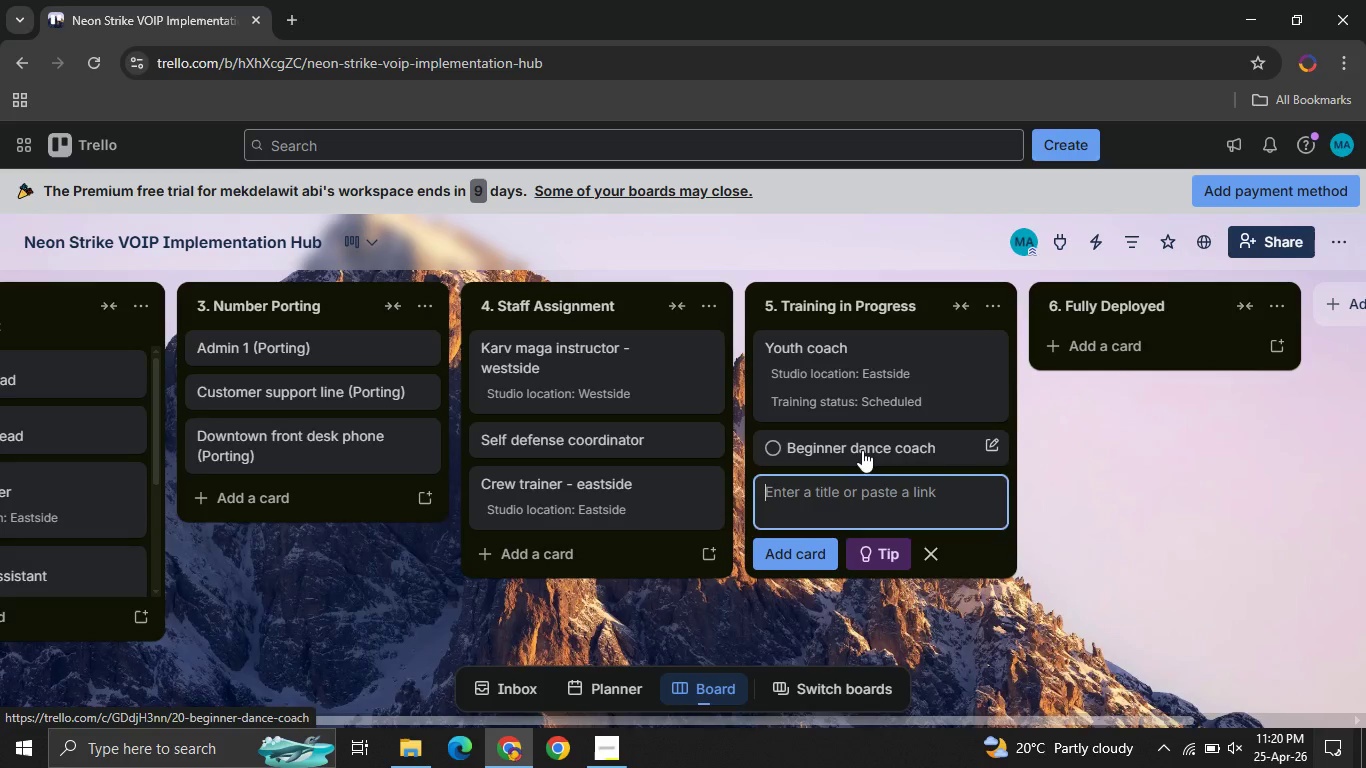 
left_click([862, 450])
 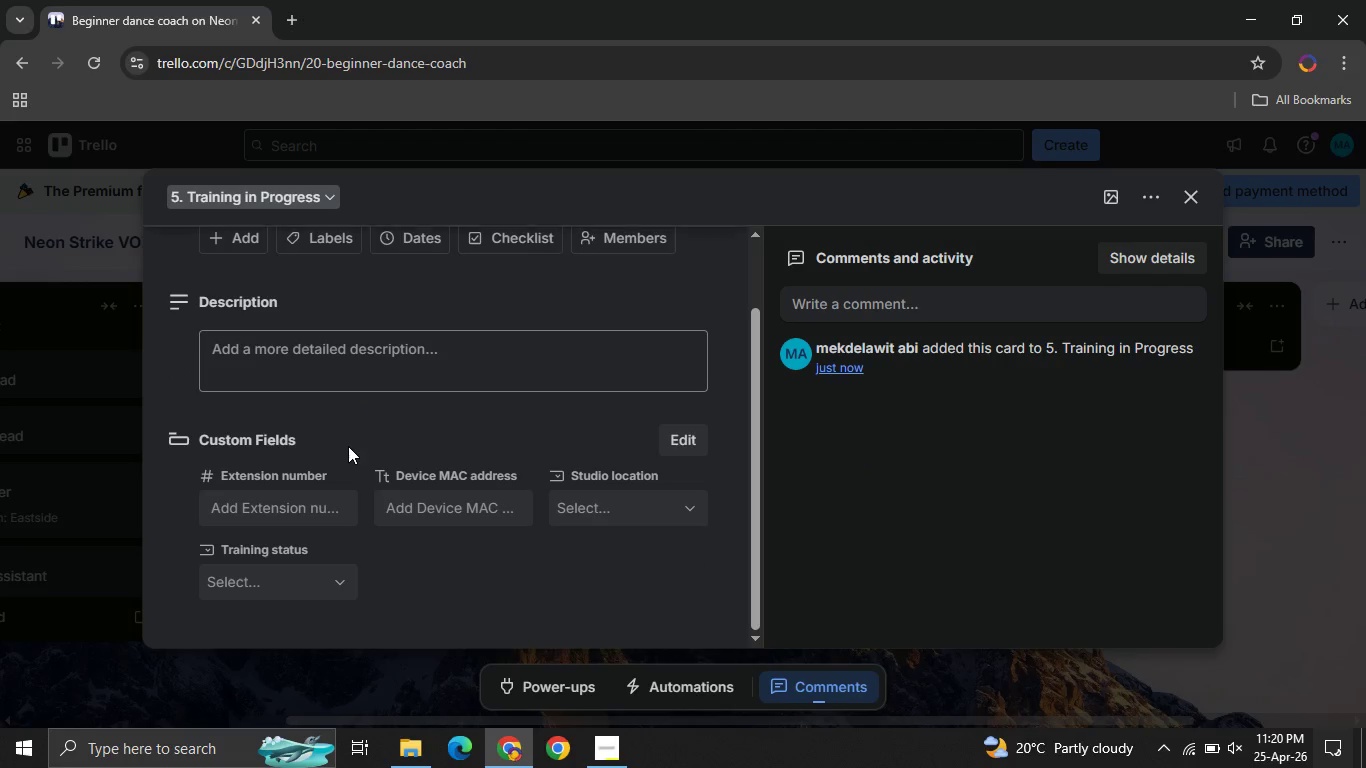 
left_click([644, 512])
 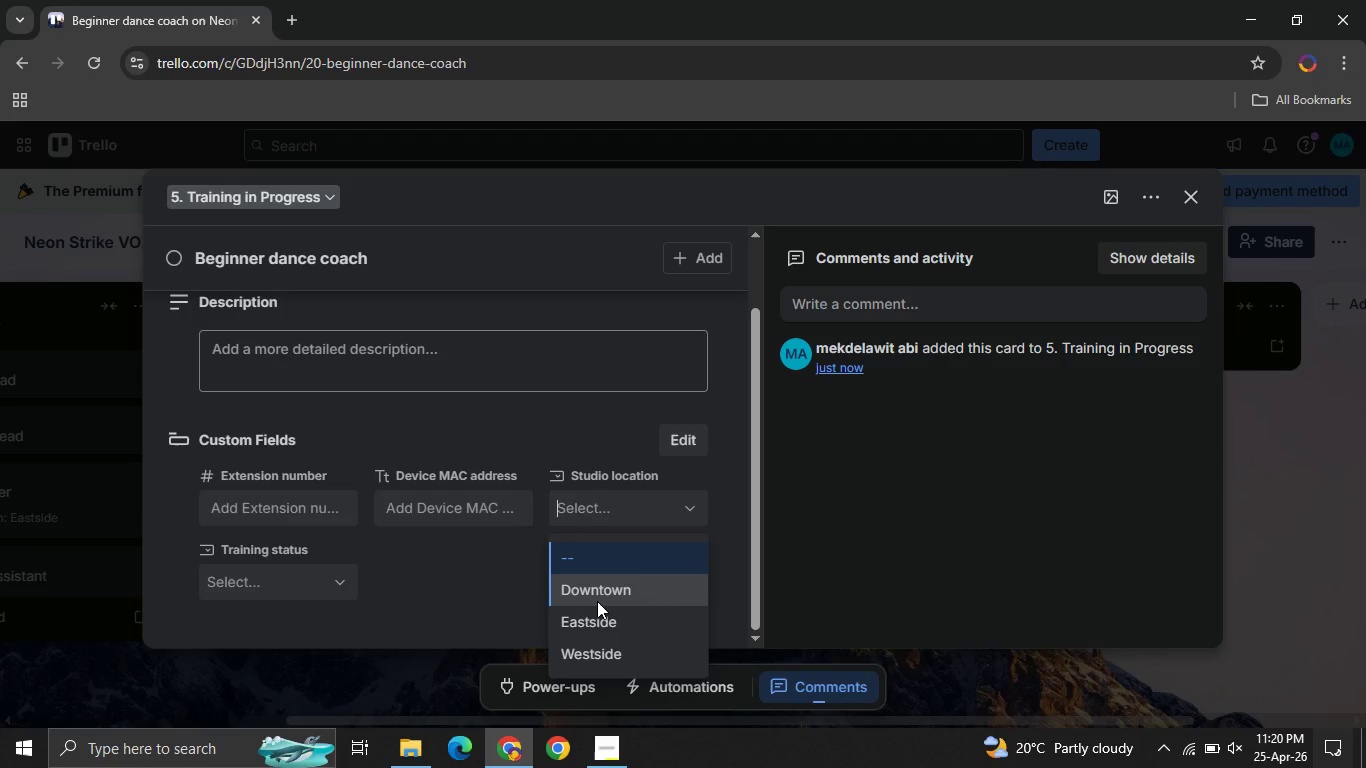 
left_click([597, 601])
 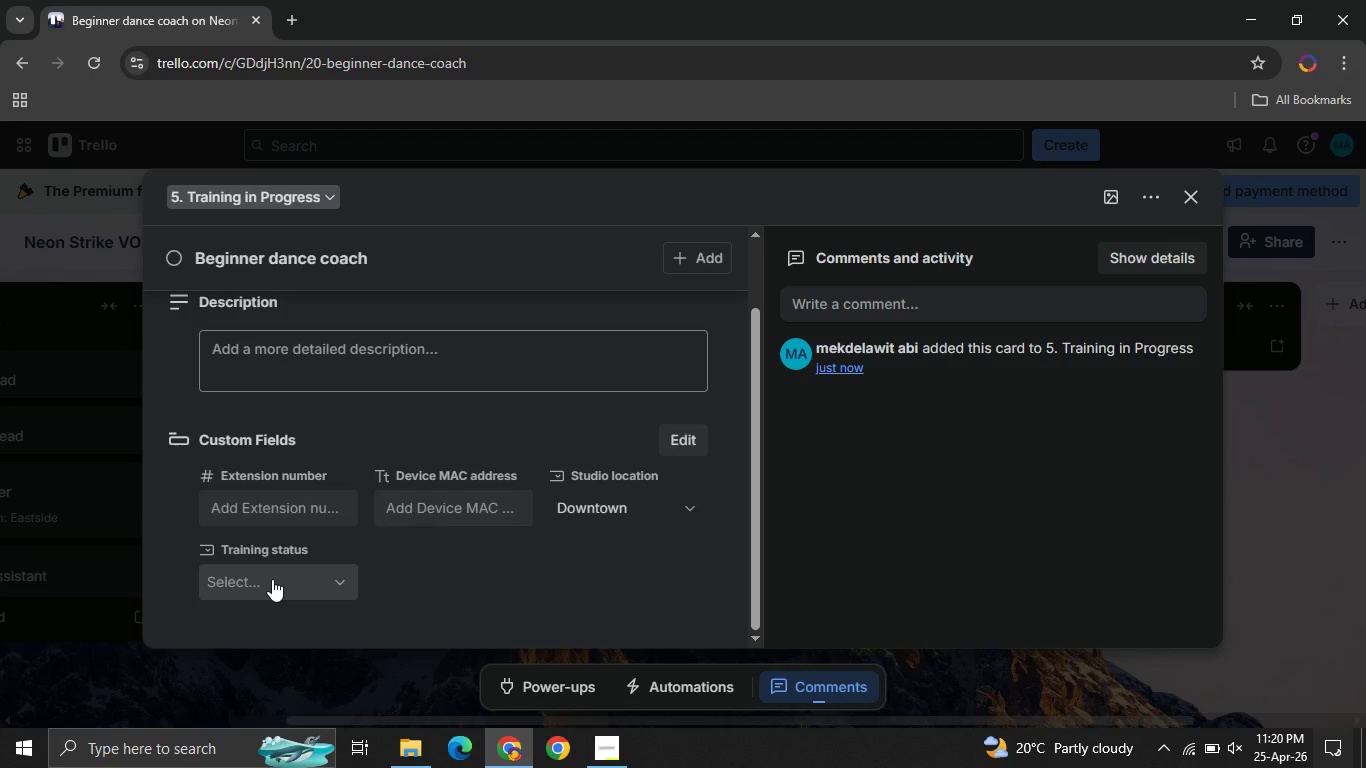 
left_click([272, 579])
 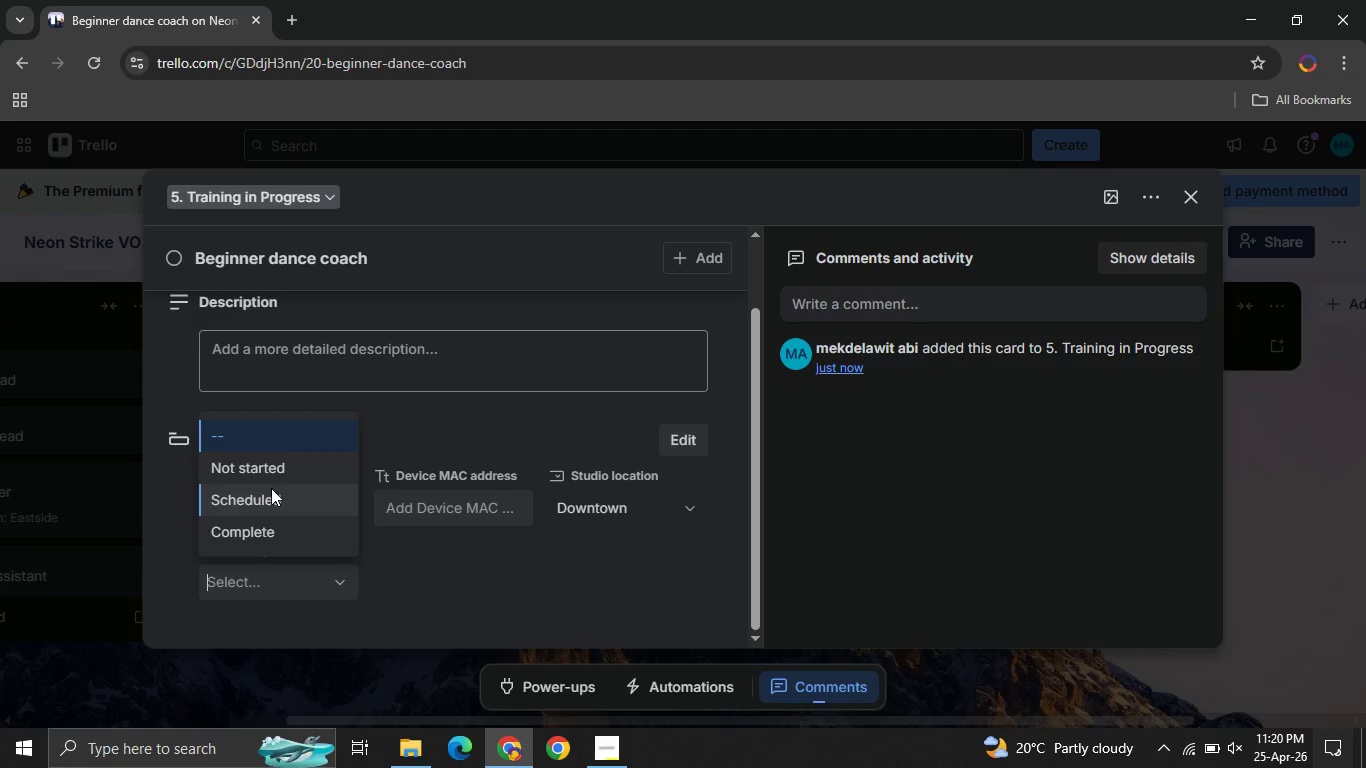 
left_click([248, 472])
 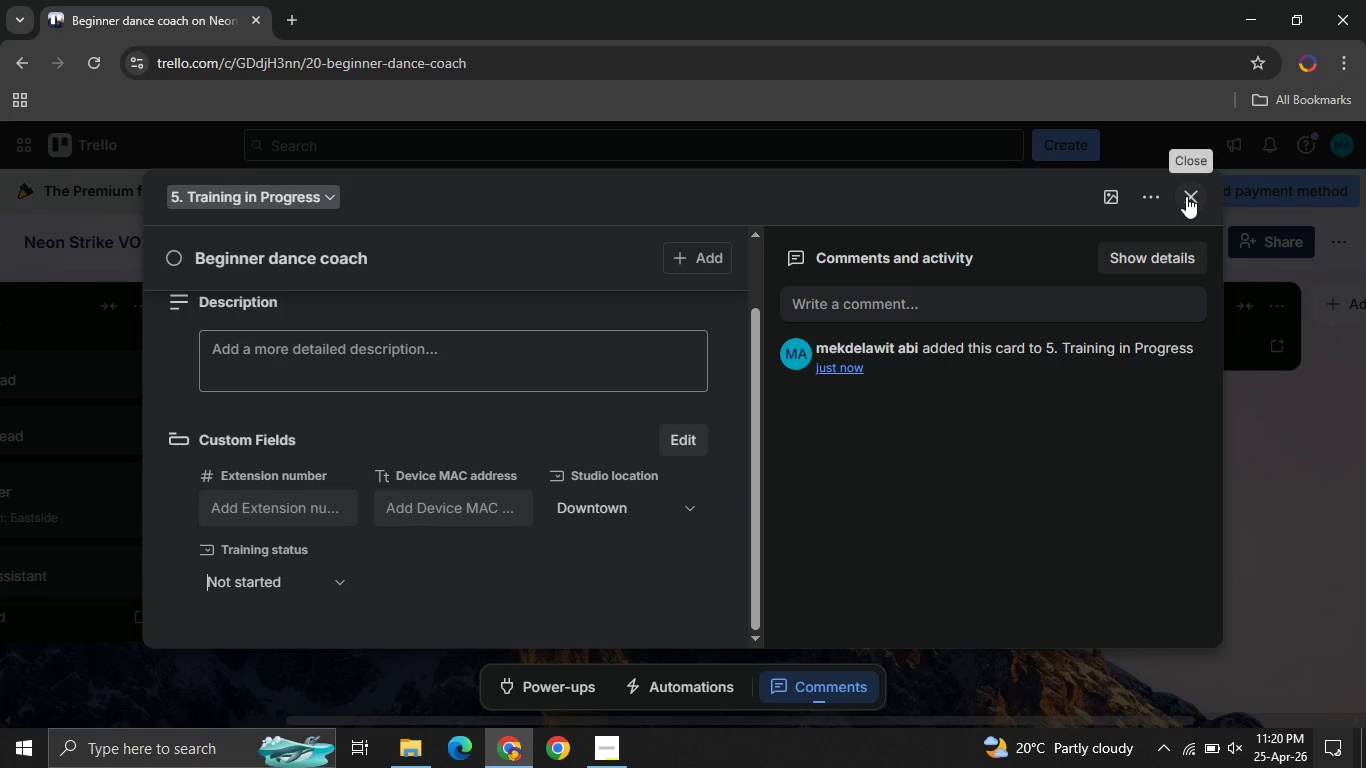 
left_click([1186, 196])
 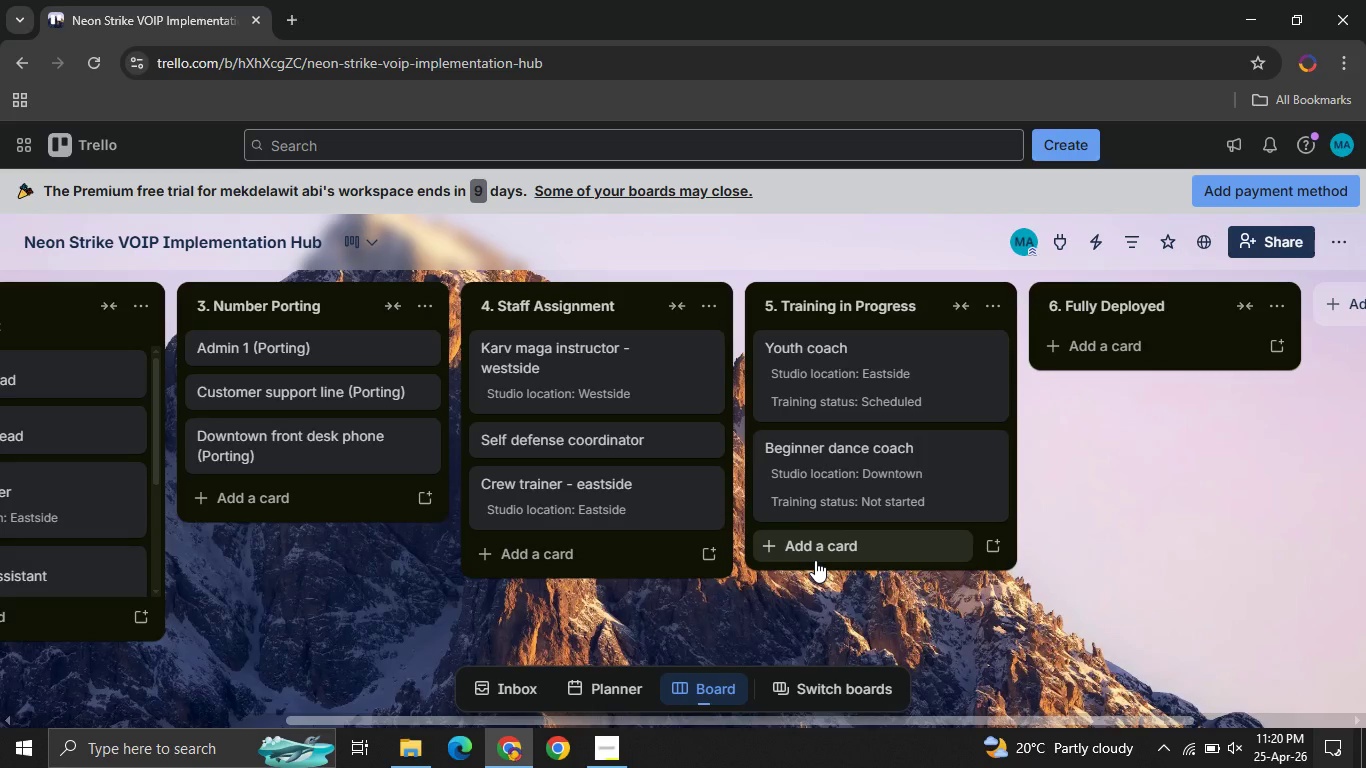 
left_click([815, 560])
 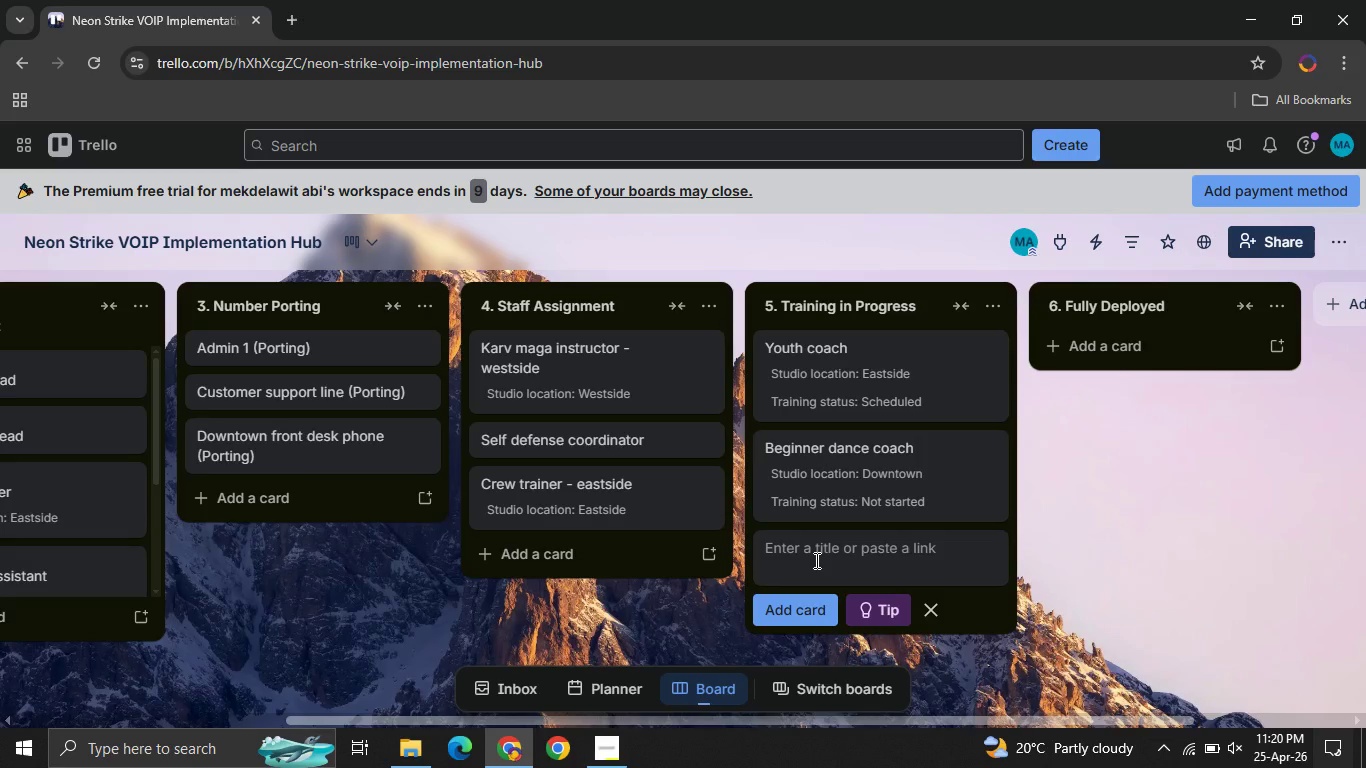 
type(Performance coordinator )
 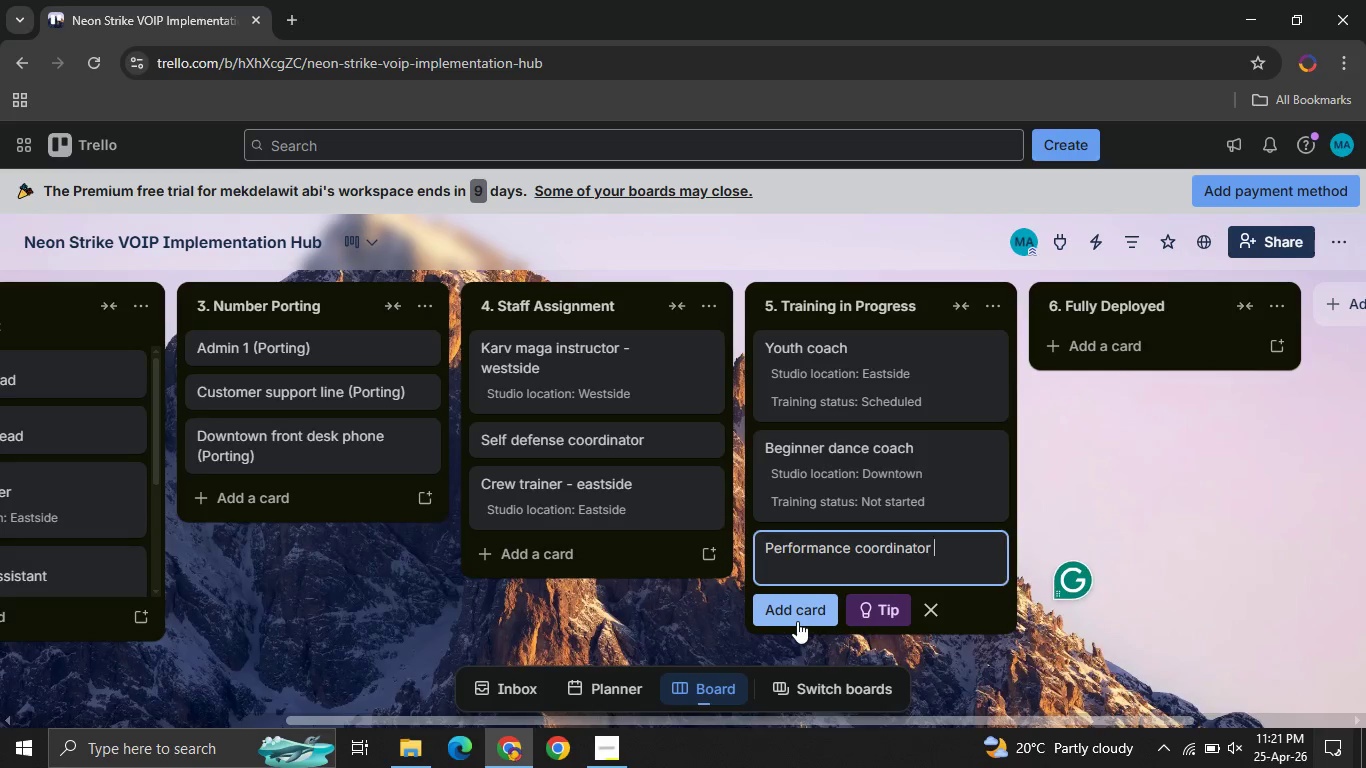 
left_click([797, 621])
 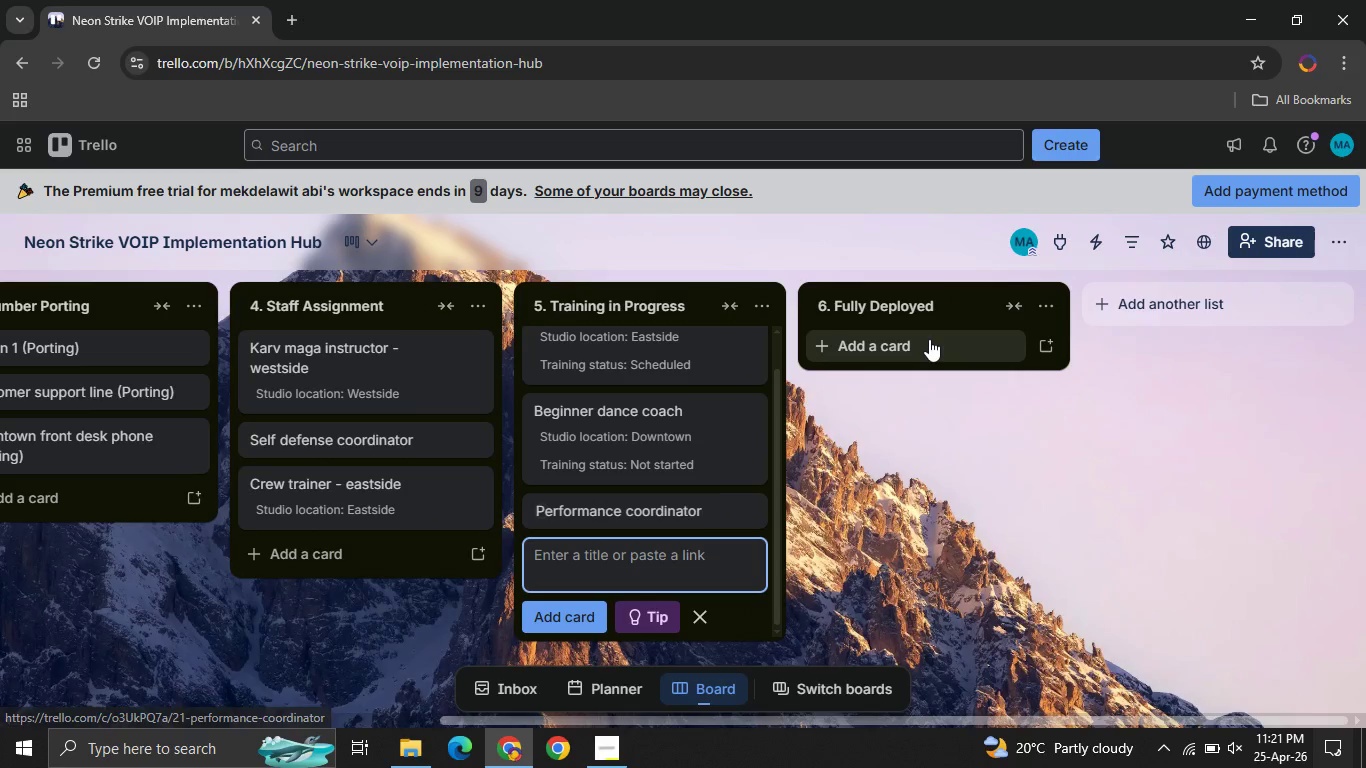 
left_click([916, 335])
 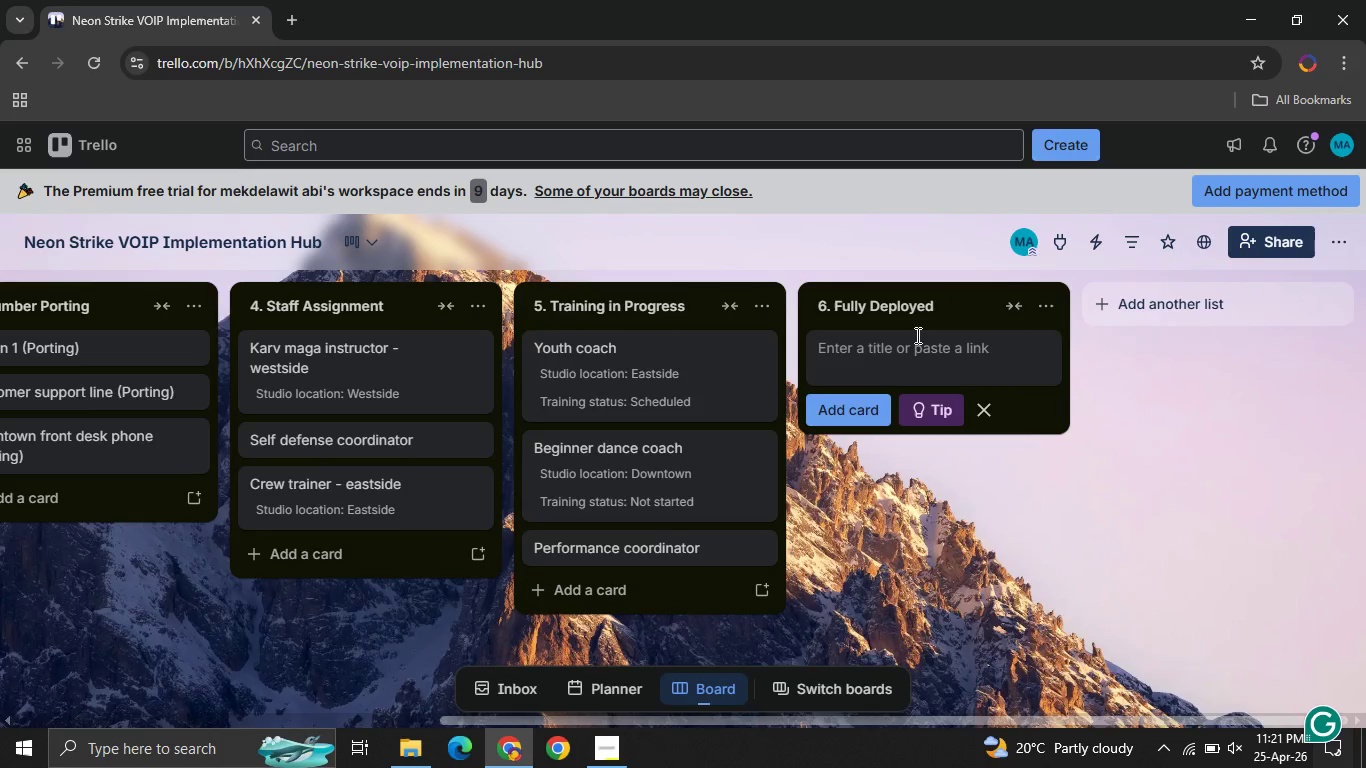 
wait(5.12)
 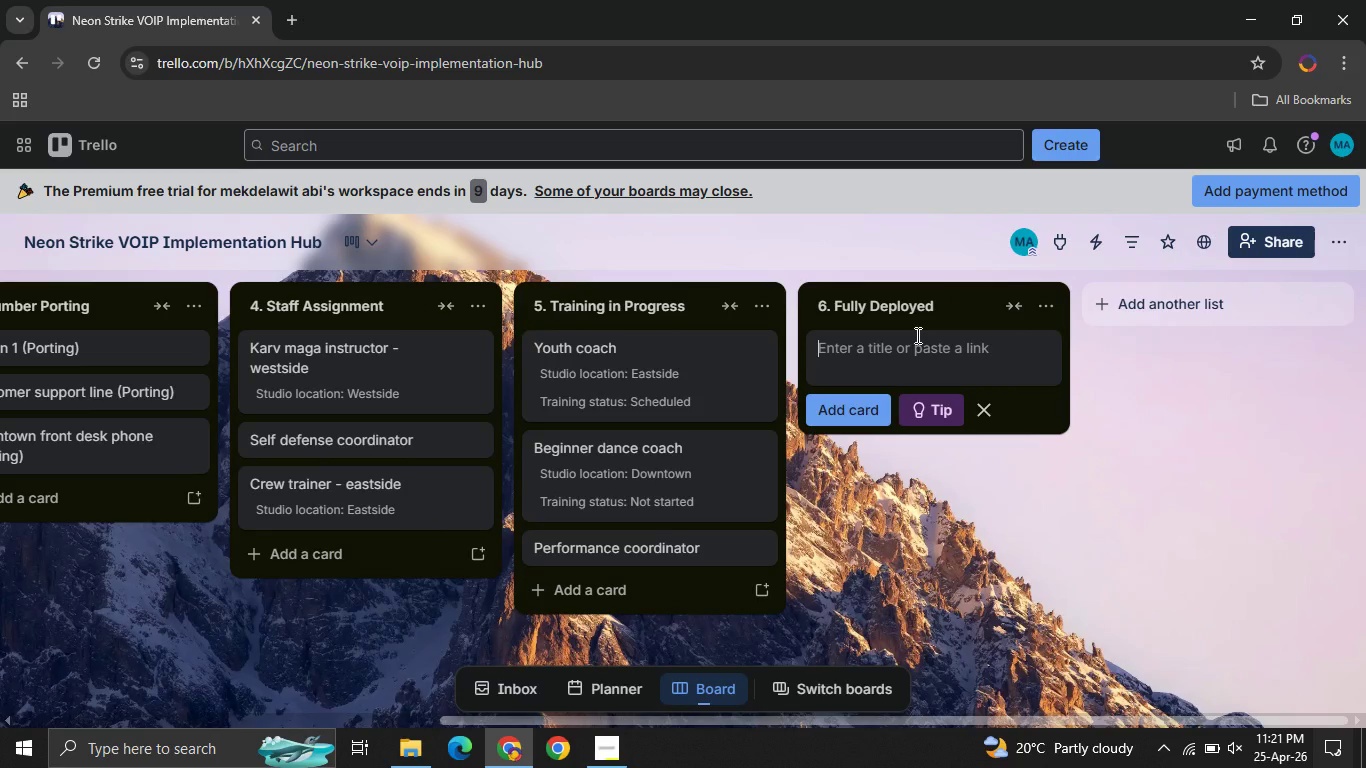 
left_click([876, 504])
 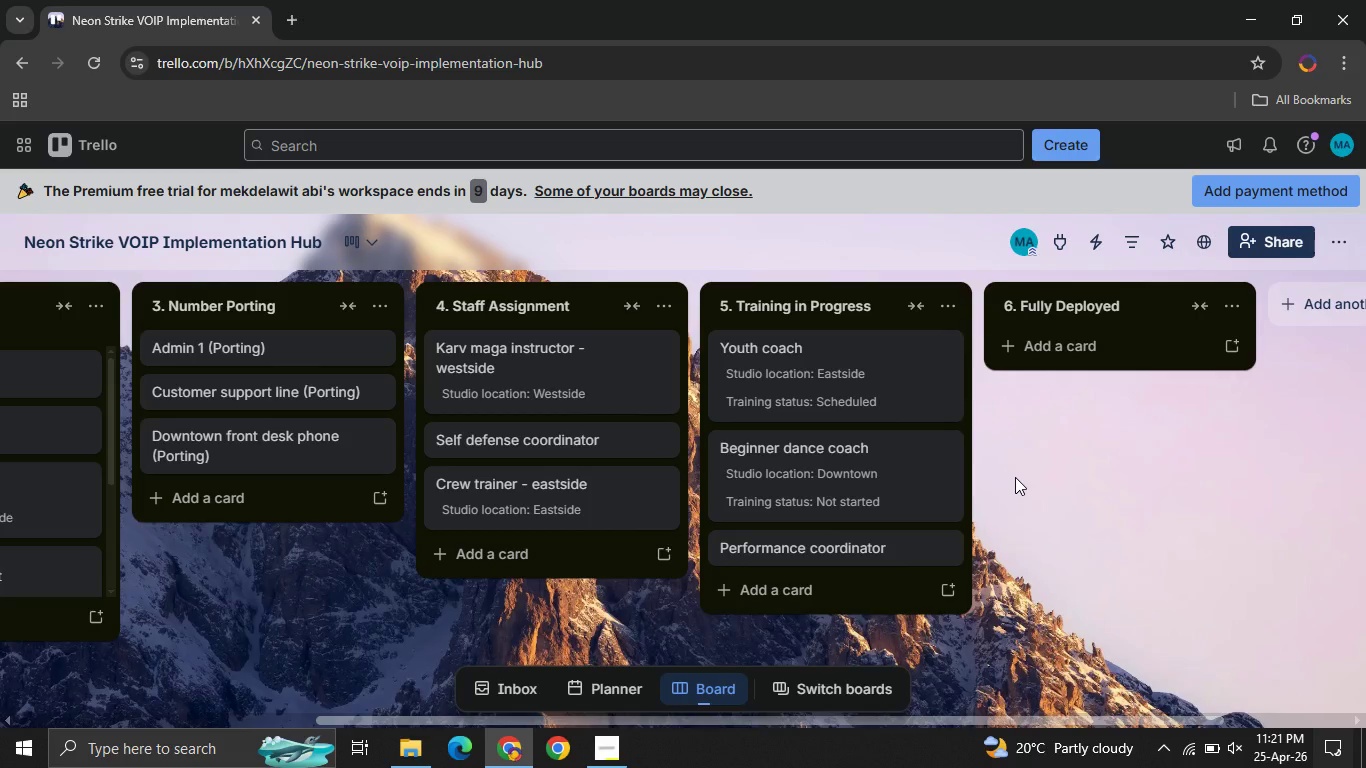 
wait(35.22)
 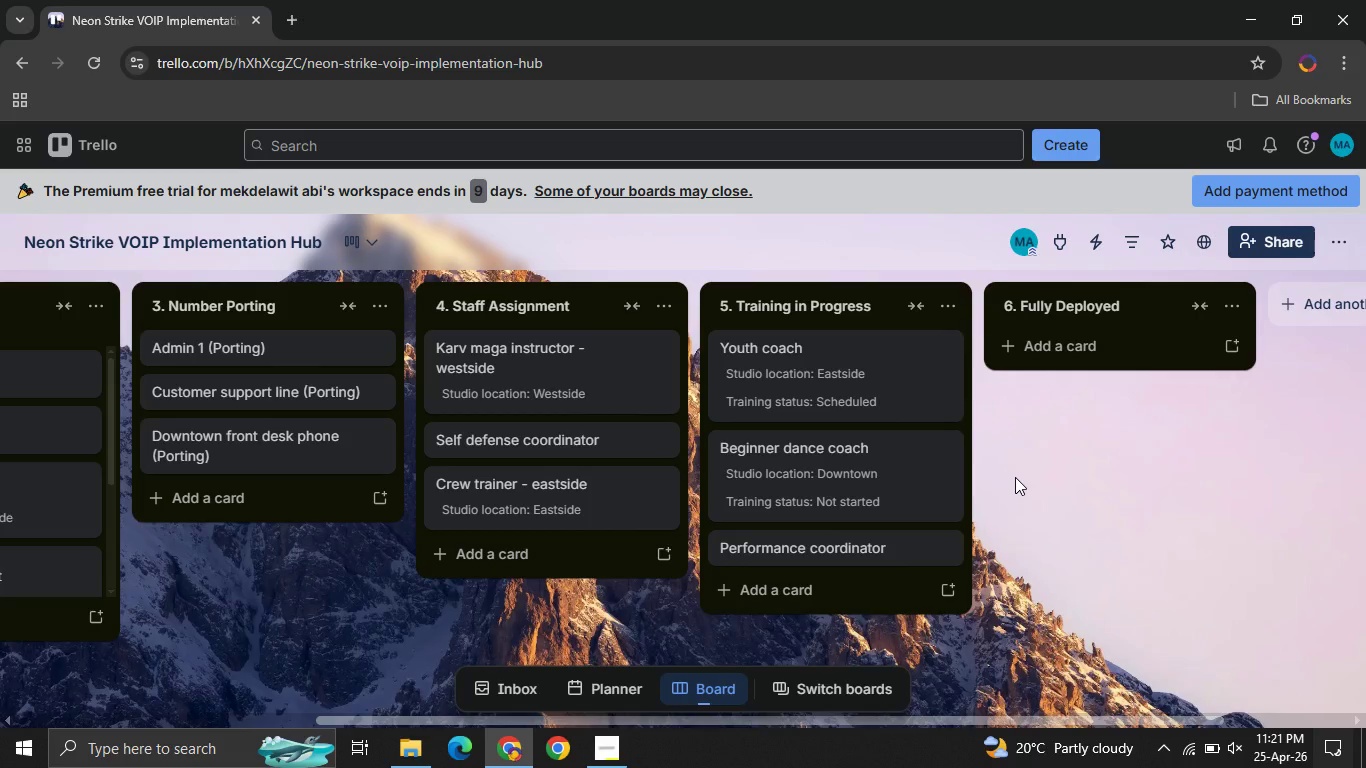 
left_click([610, 760])